 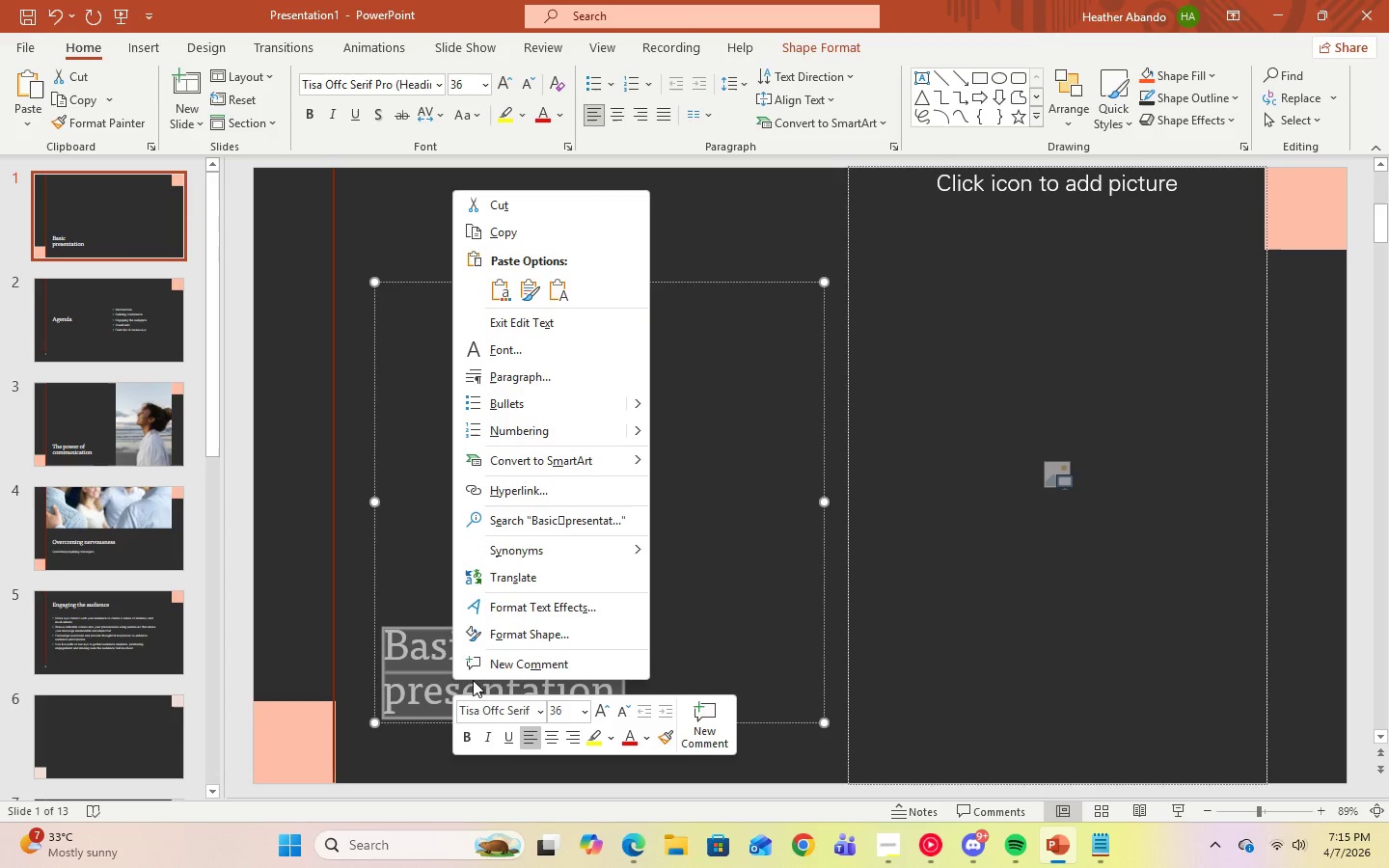 
left_click([558, 287])
 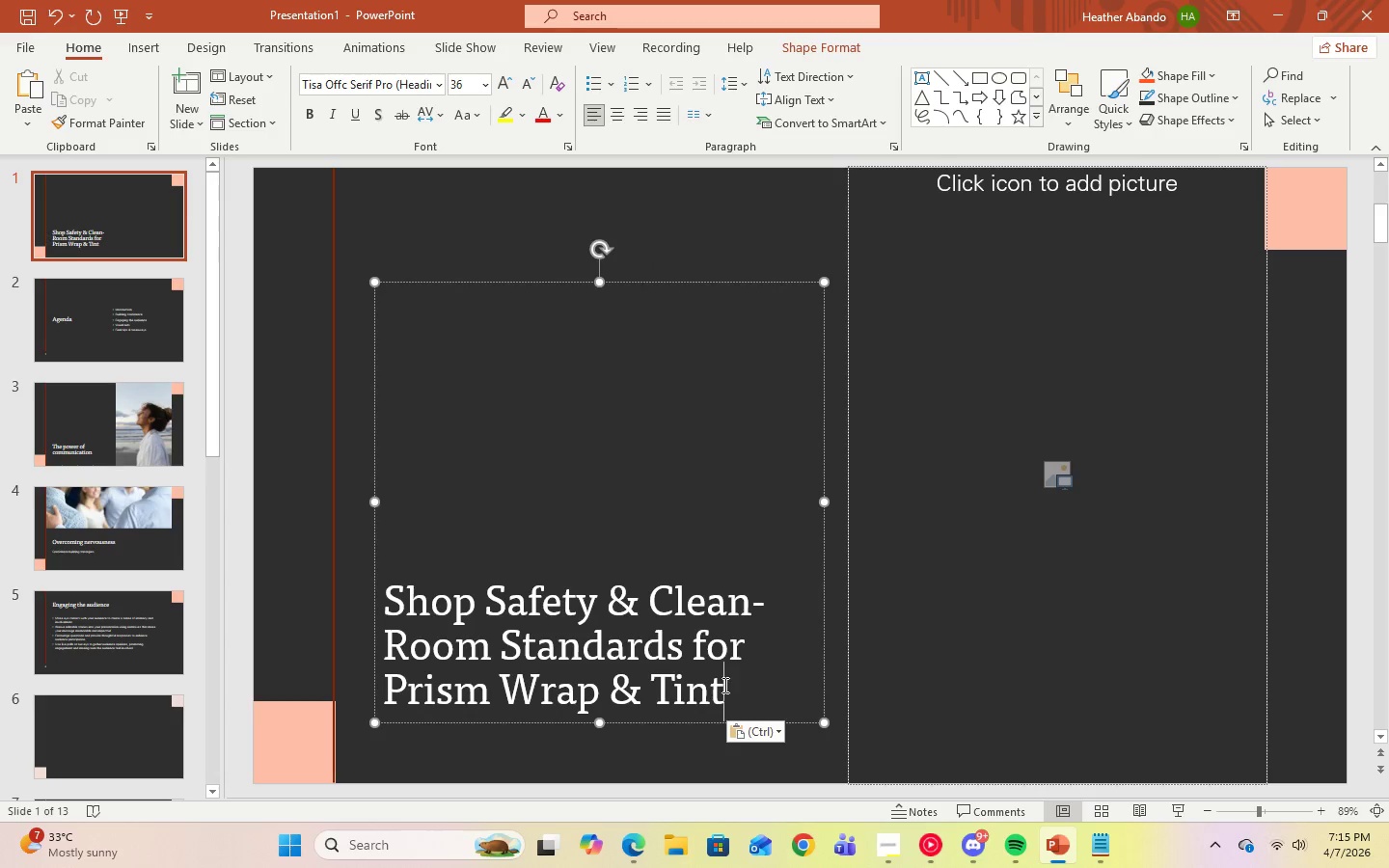 
left_click_drag(start_coordinate=[726, 695], to_coordinate=[433, 571])
 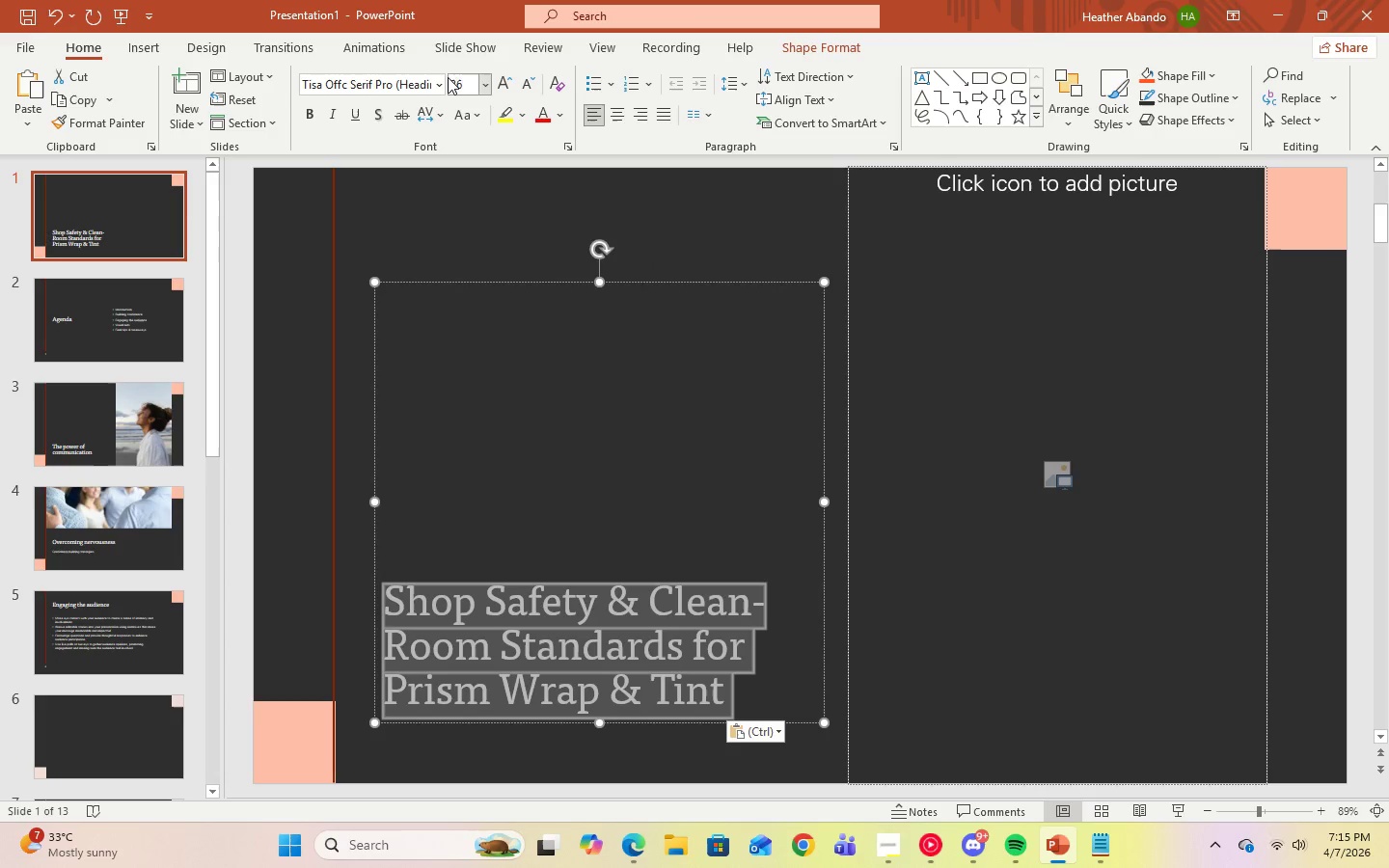 
left_click([442, 83])
 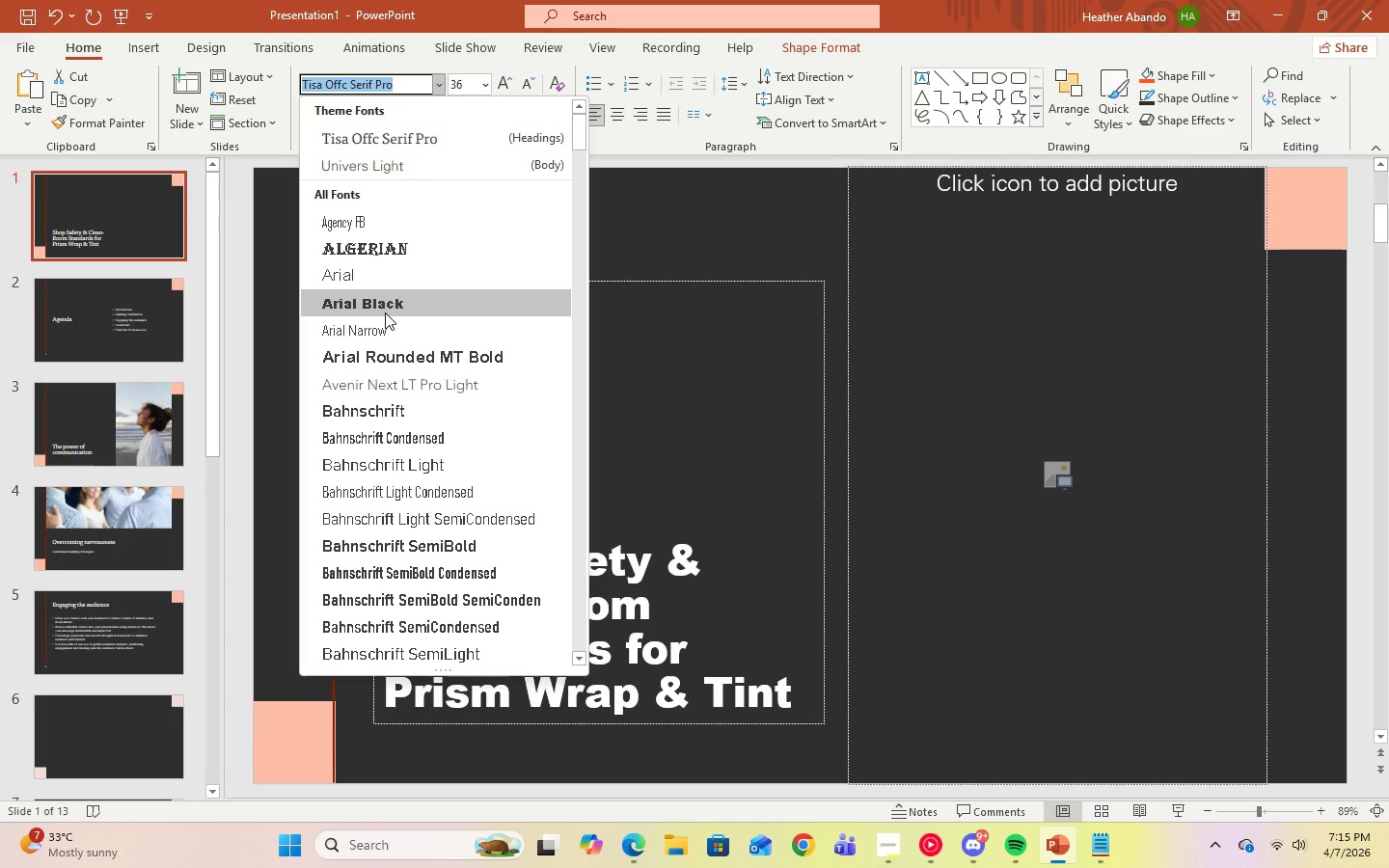 
left_click([385, 312])
 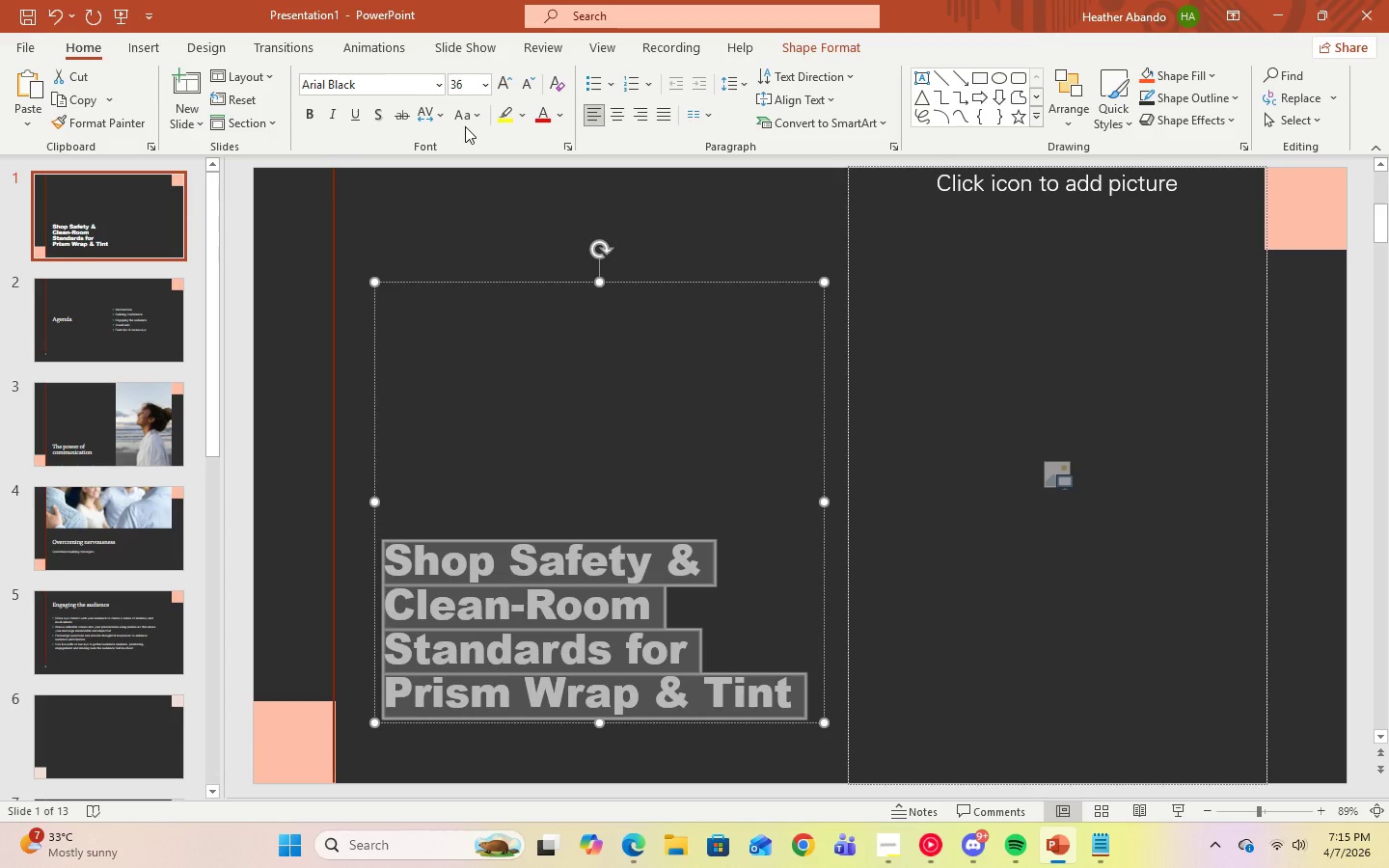 
left_click([471, 122])
 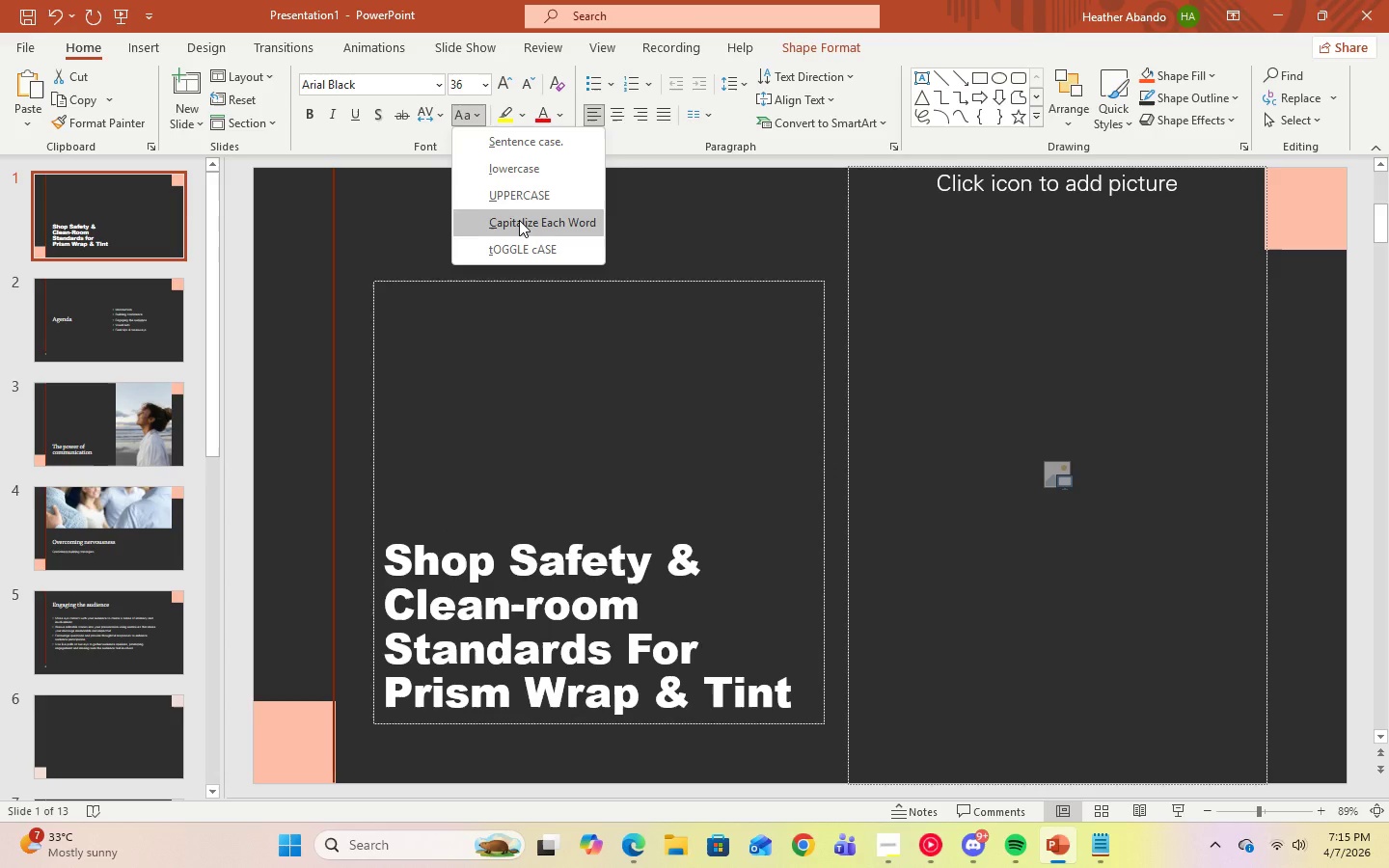 
left_click([519, 220])
 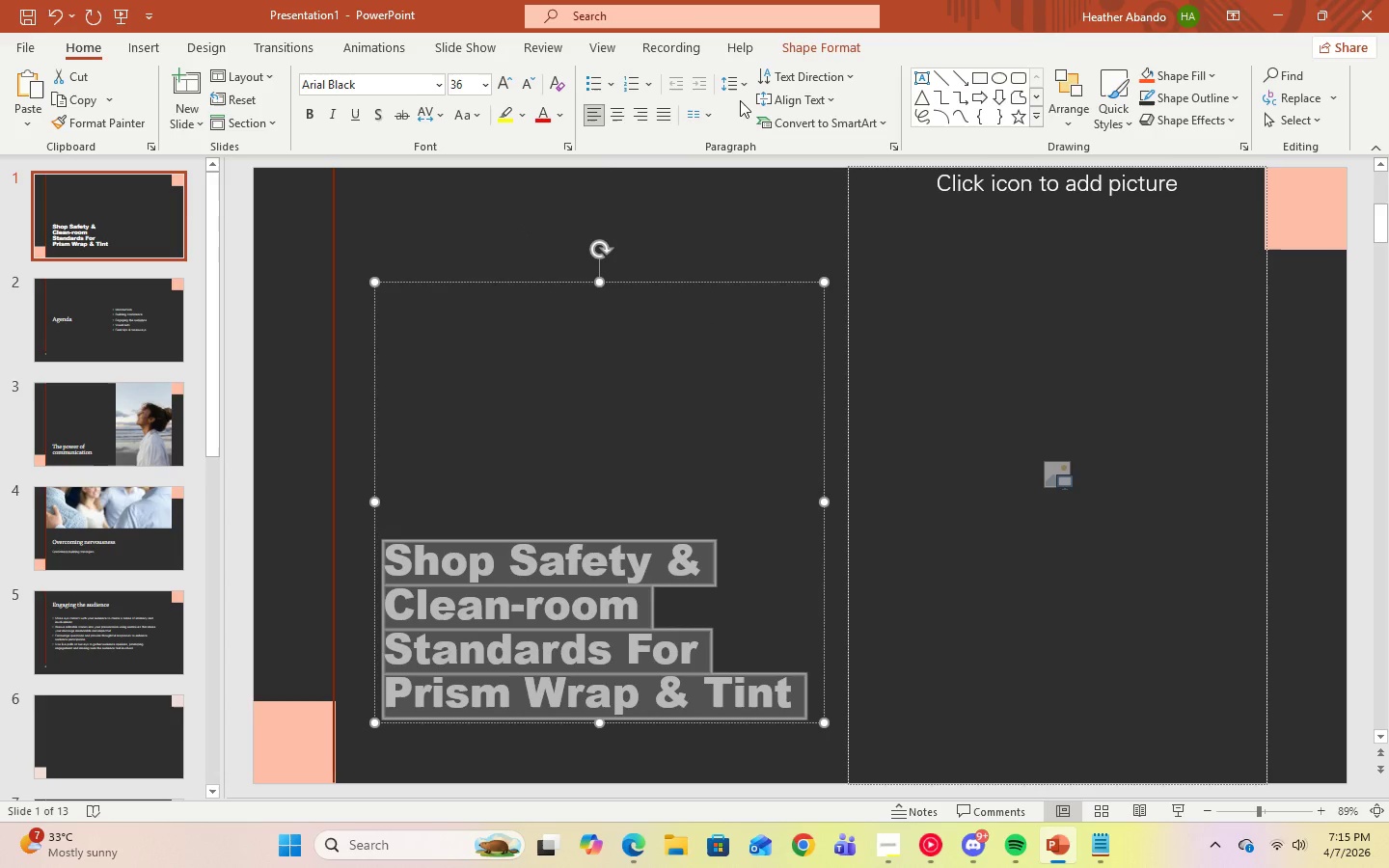 
left_click([736, 91])
 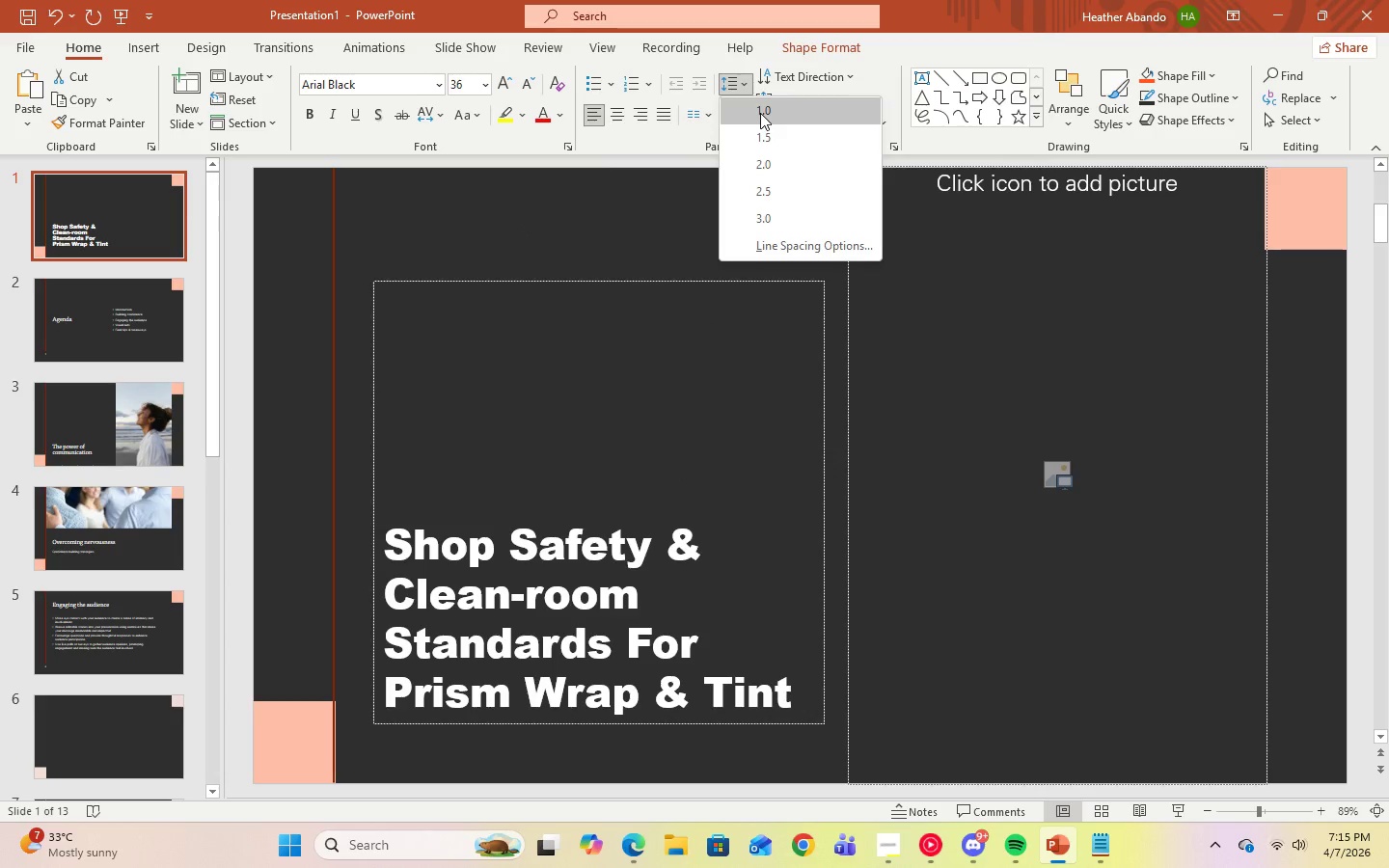 
left_click([763, 128])
 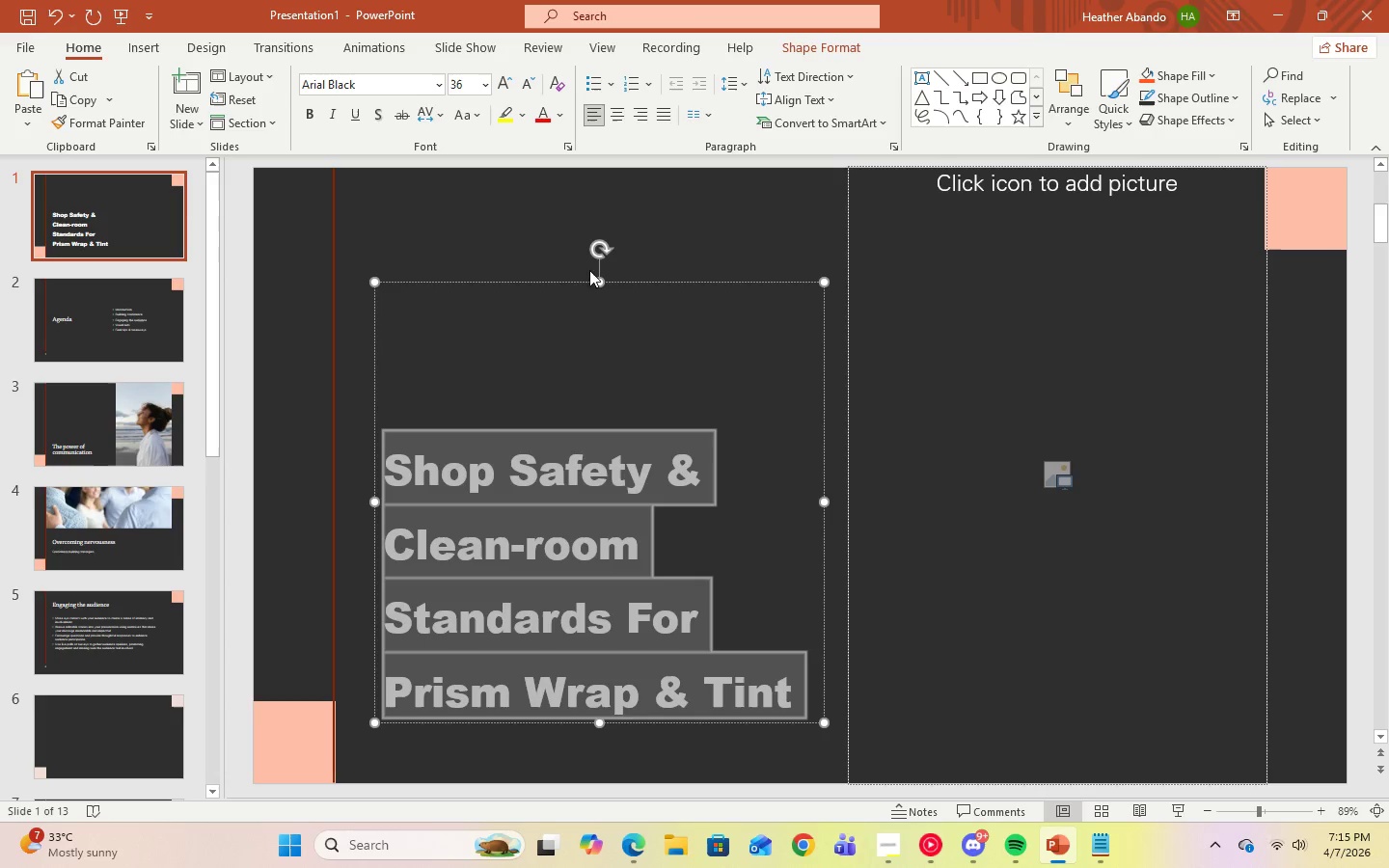 
left_click_drag(start_coordinate=[602, 284], to_coordinate=[612, 425])
 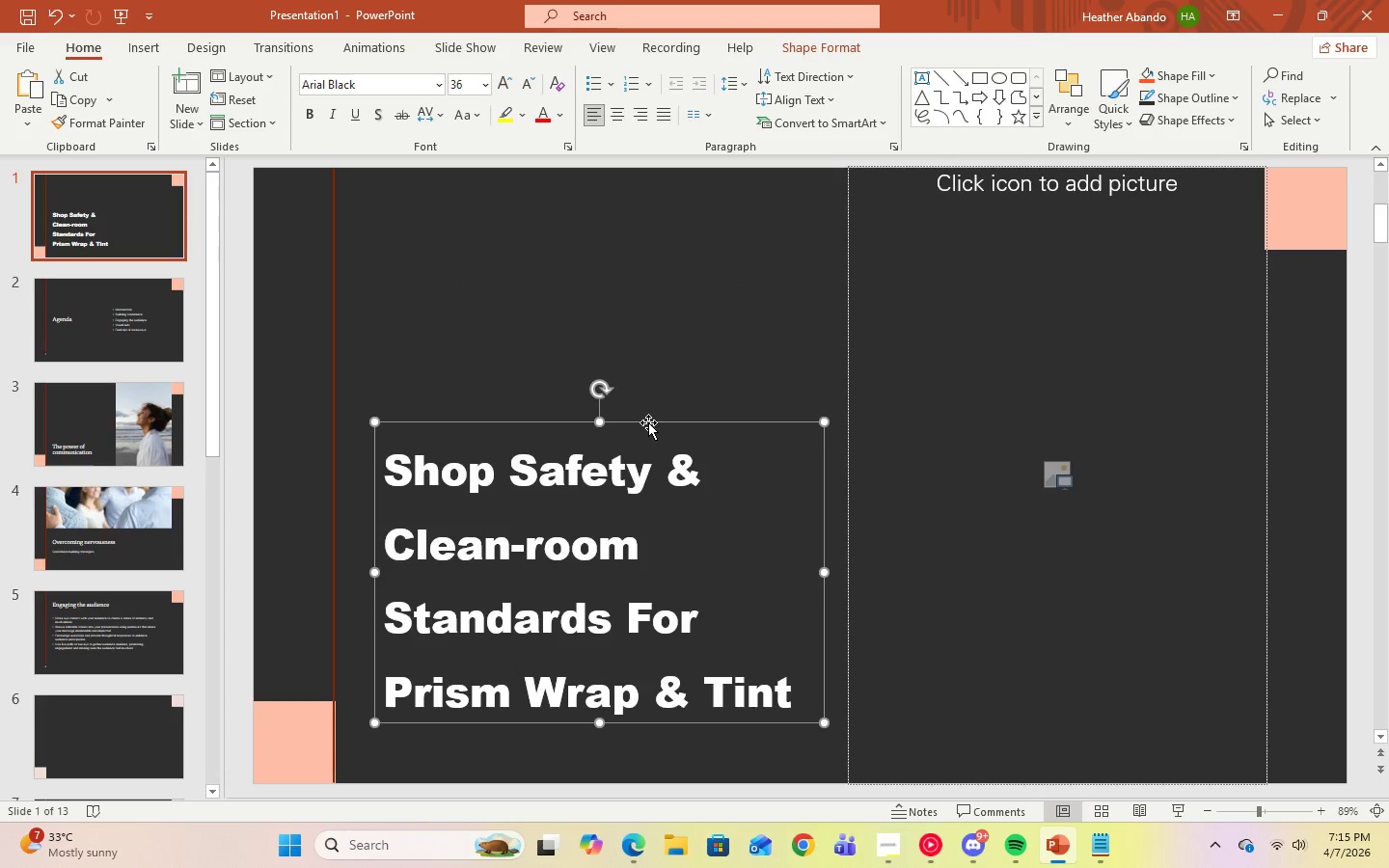 
left_click_drag(start_coordinate=[648, 422], to_coordinate=[642, 214])
 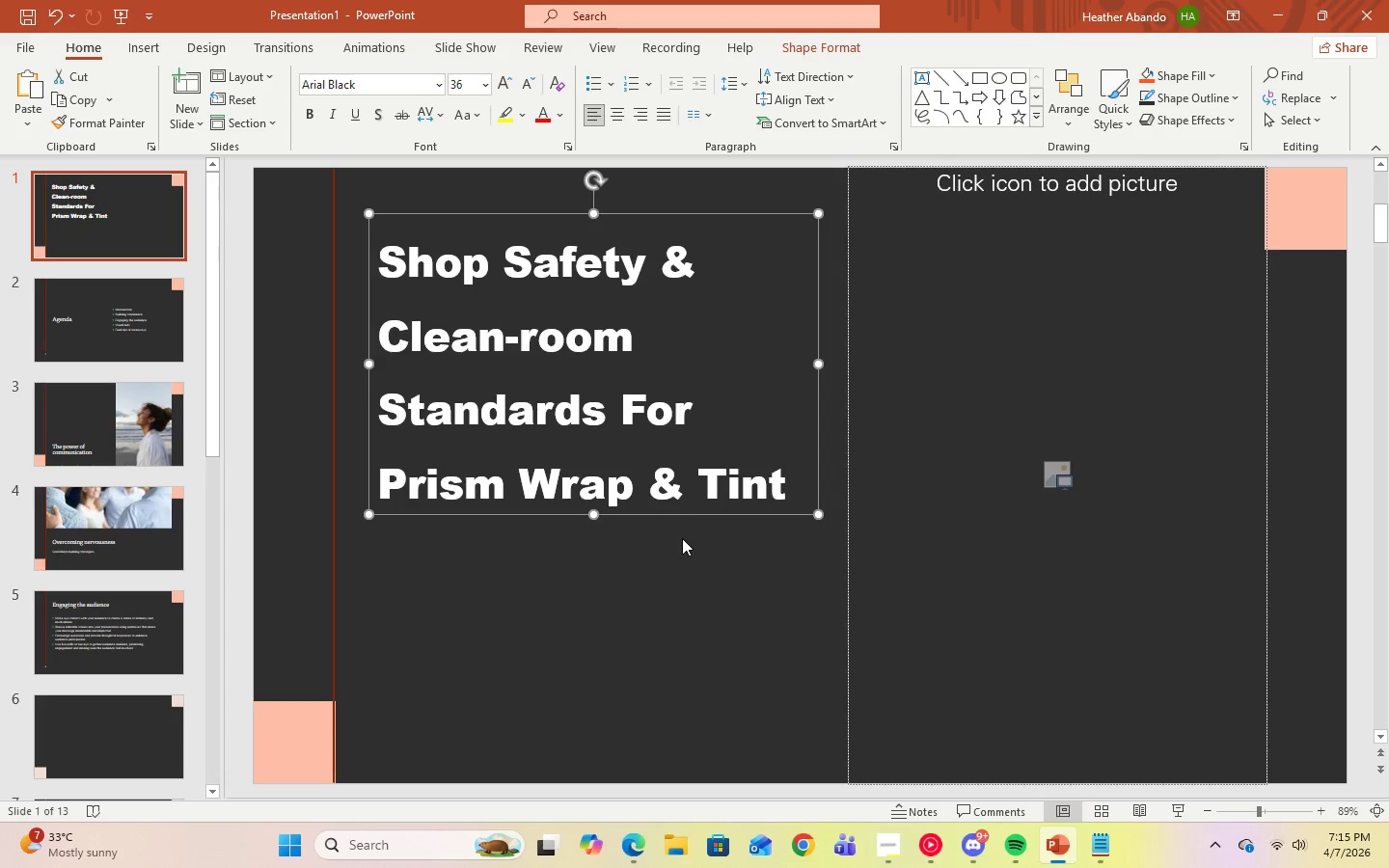 
left_click([685, 540])
 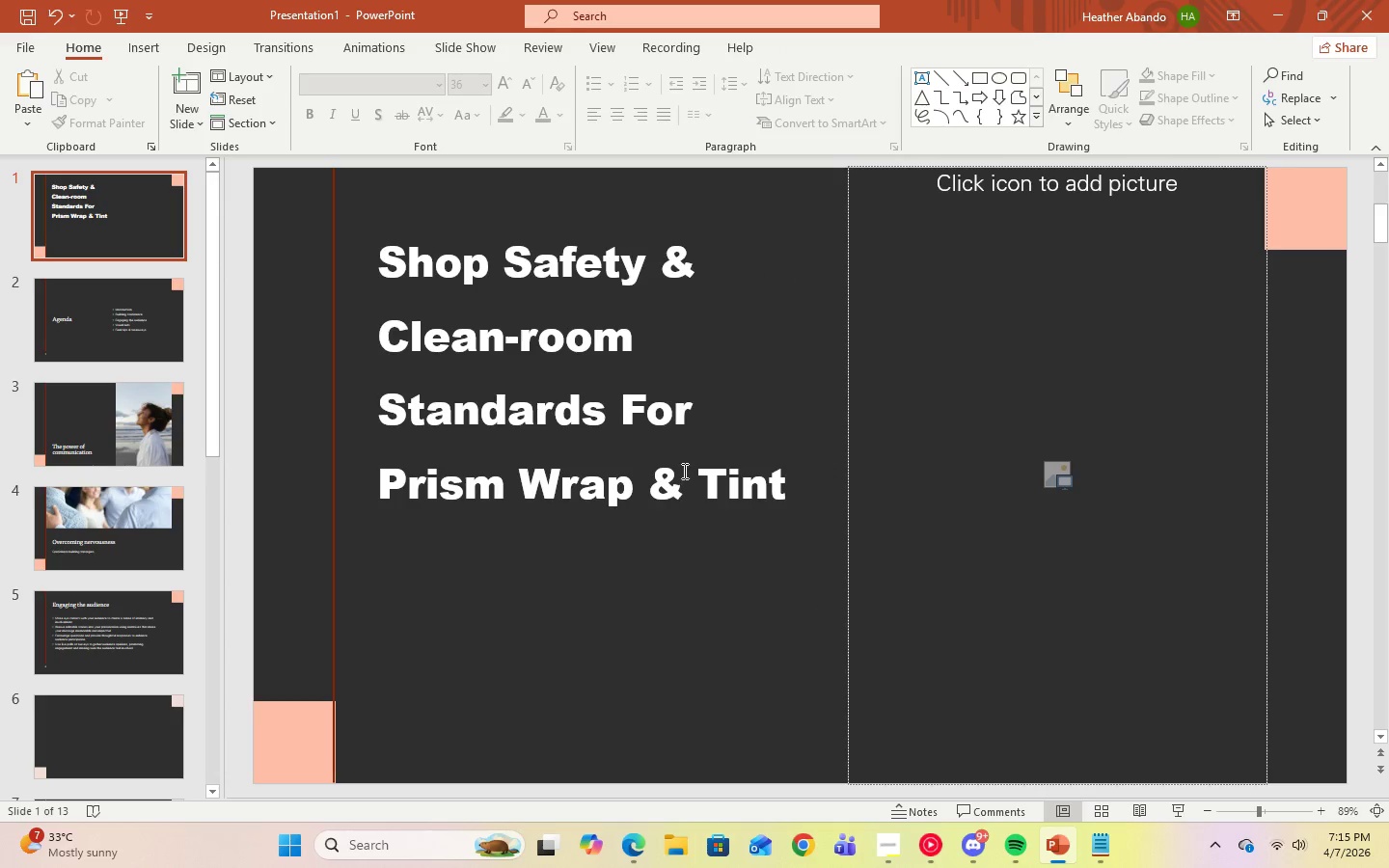 
left_click([683, 471])
 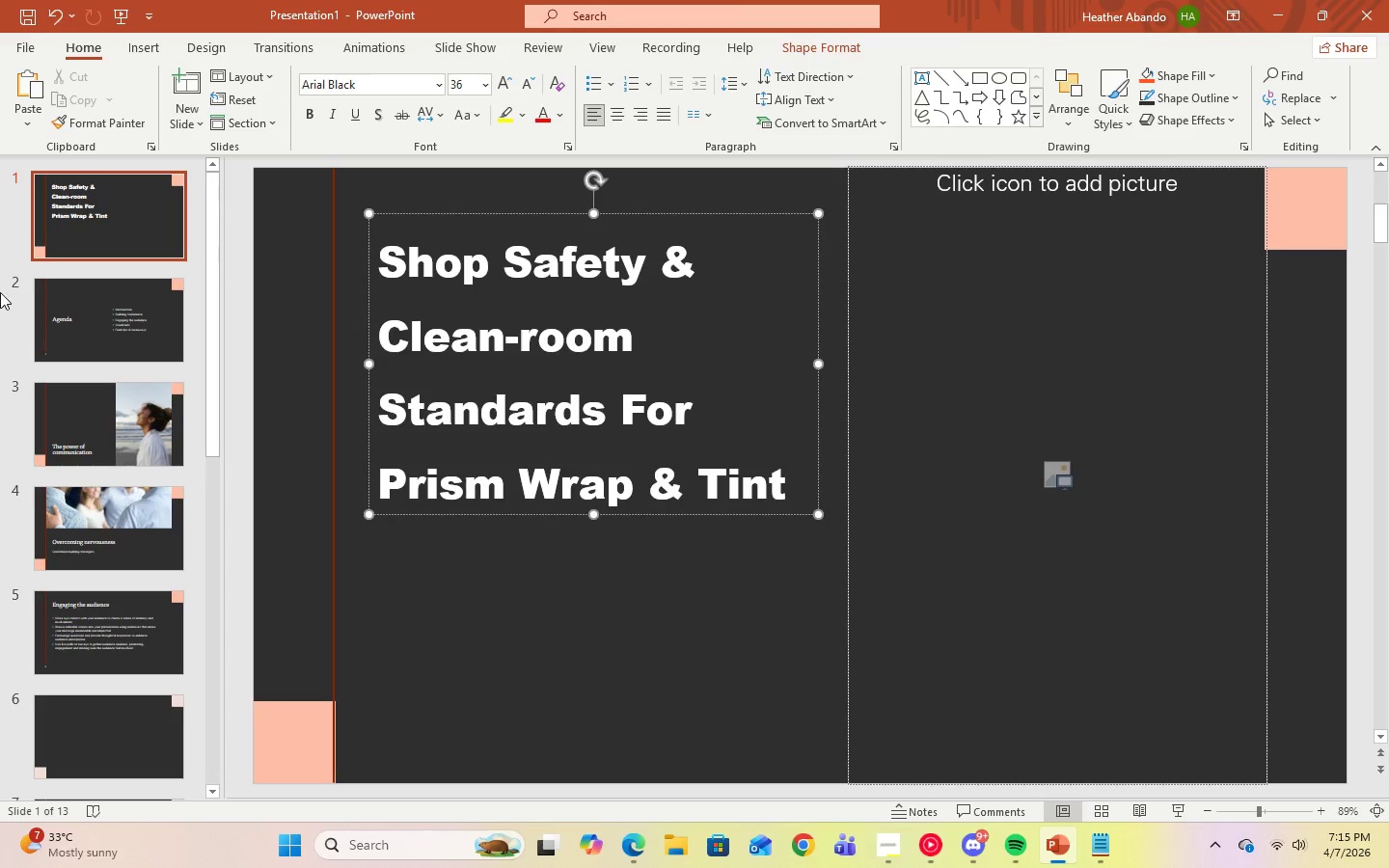 
left_click([483, 628])
 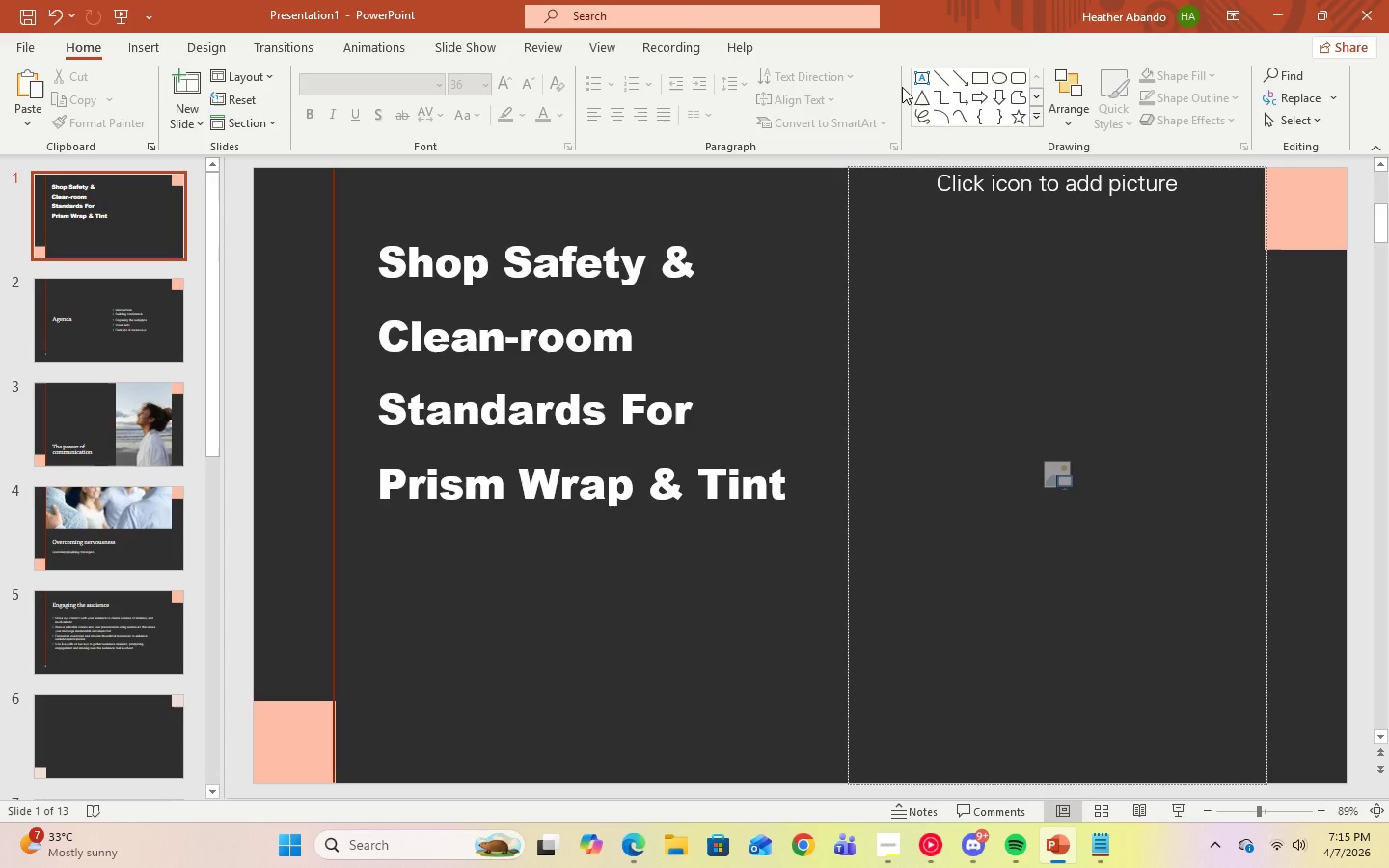 
left_click([920, 82])
 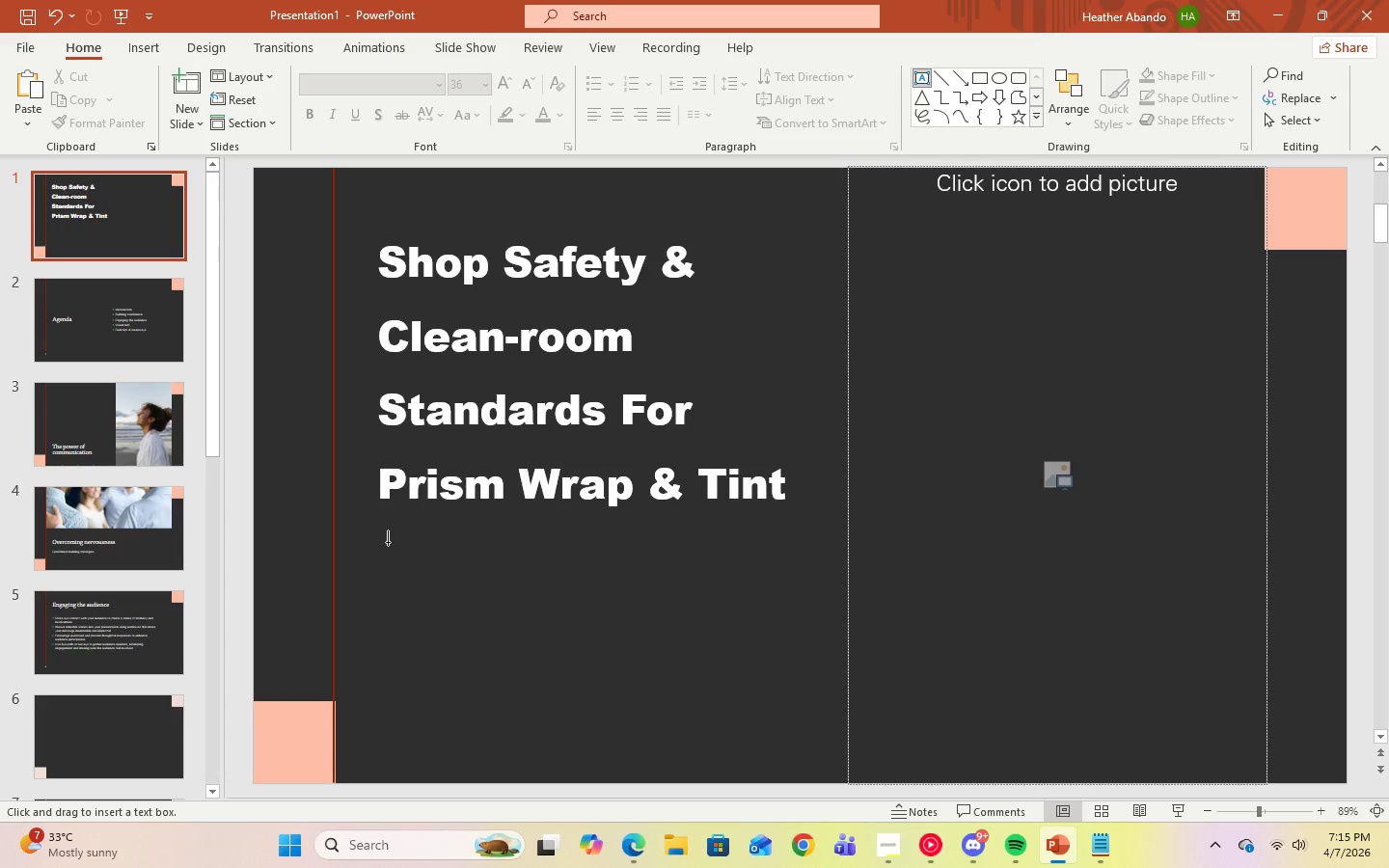 
left_click_drag(start_coordinate=[381, 537], to_coordinate=[795, 604])
 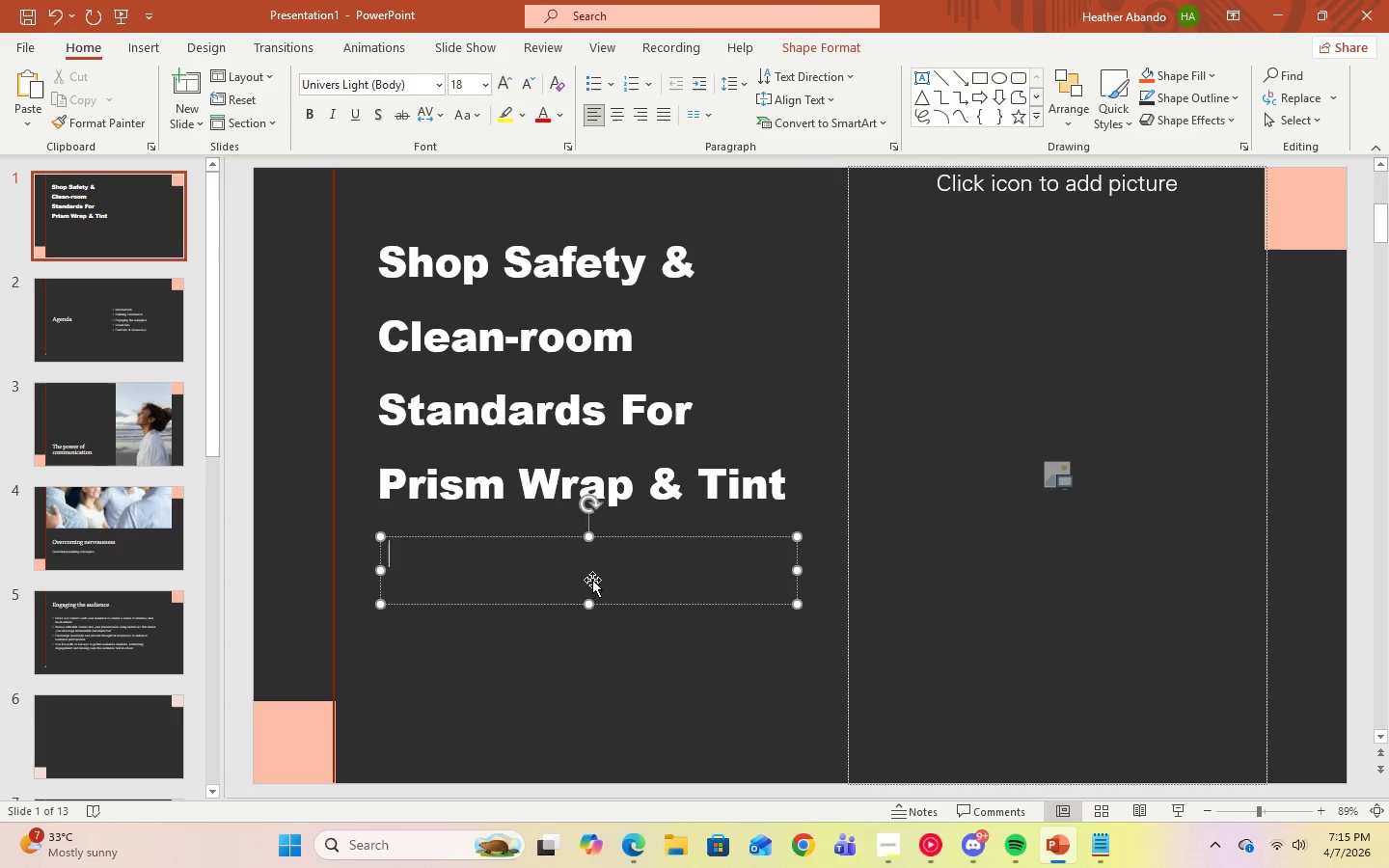 
left_click([592, 580])
 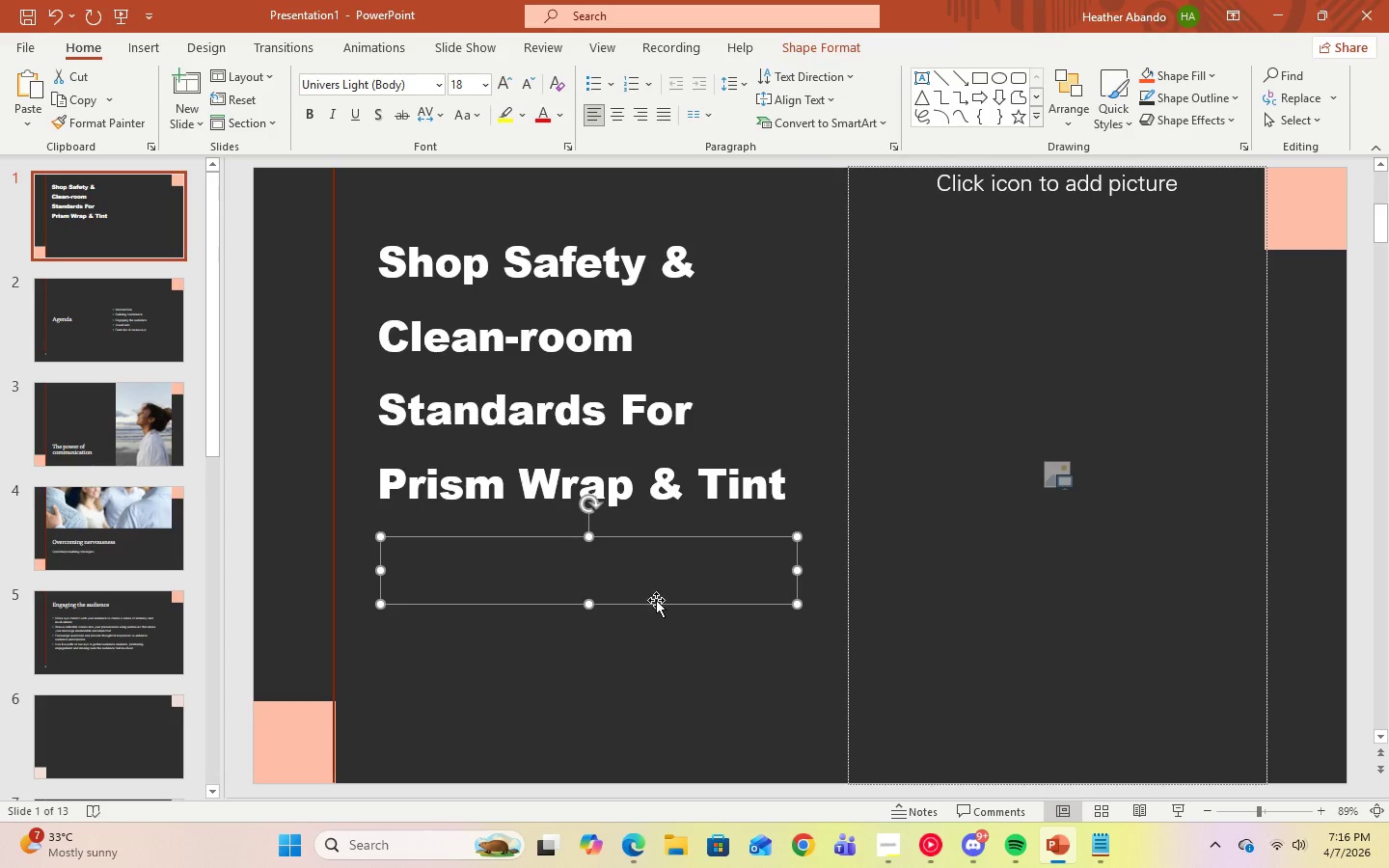 
left_click([555, 556])
 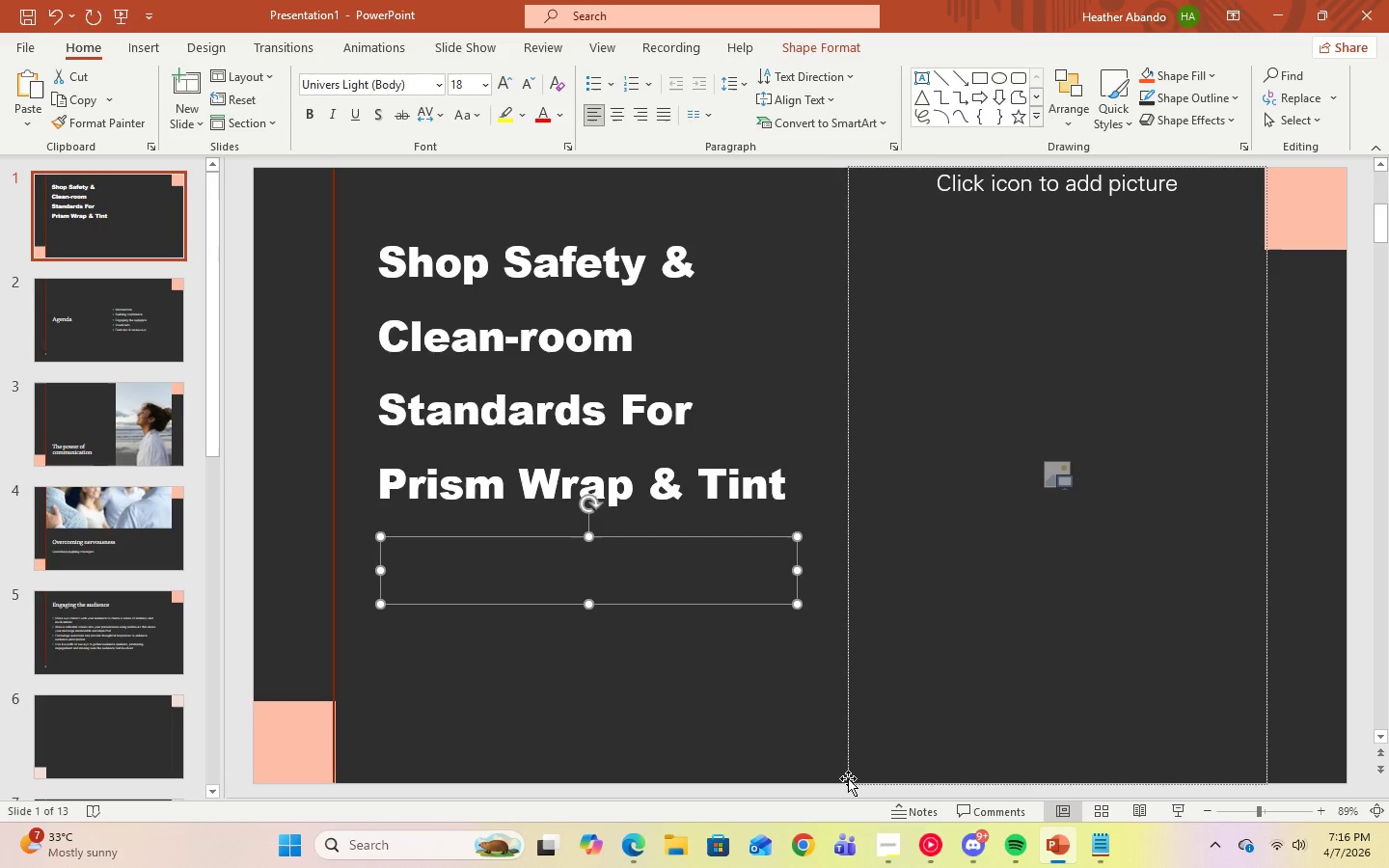 
key(CapsLock)
 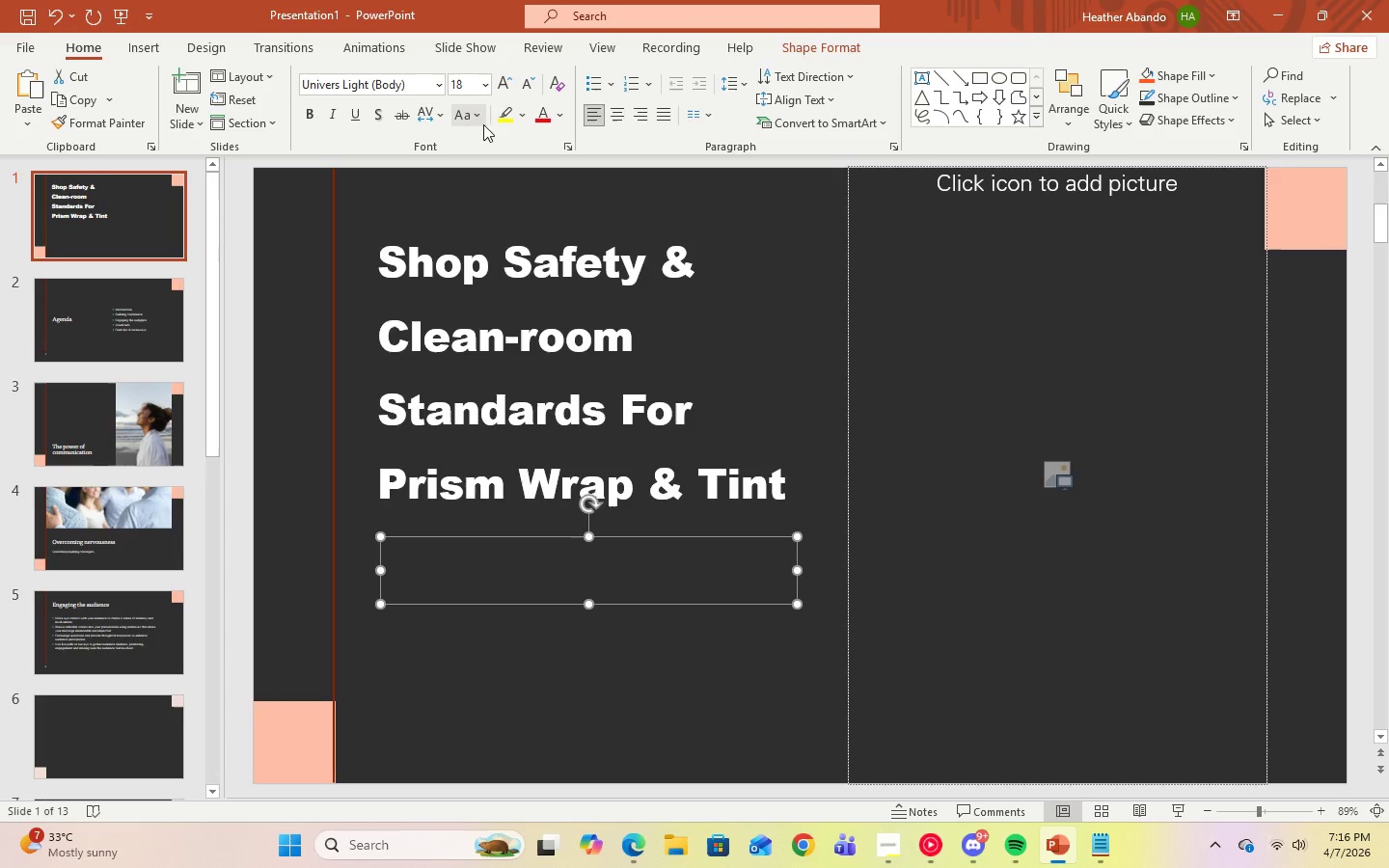 
left_click([475, 118])
 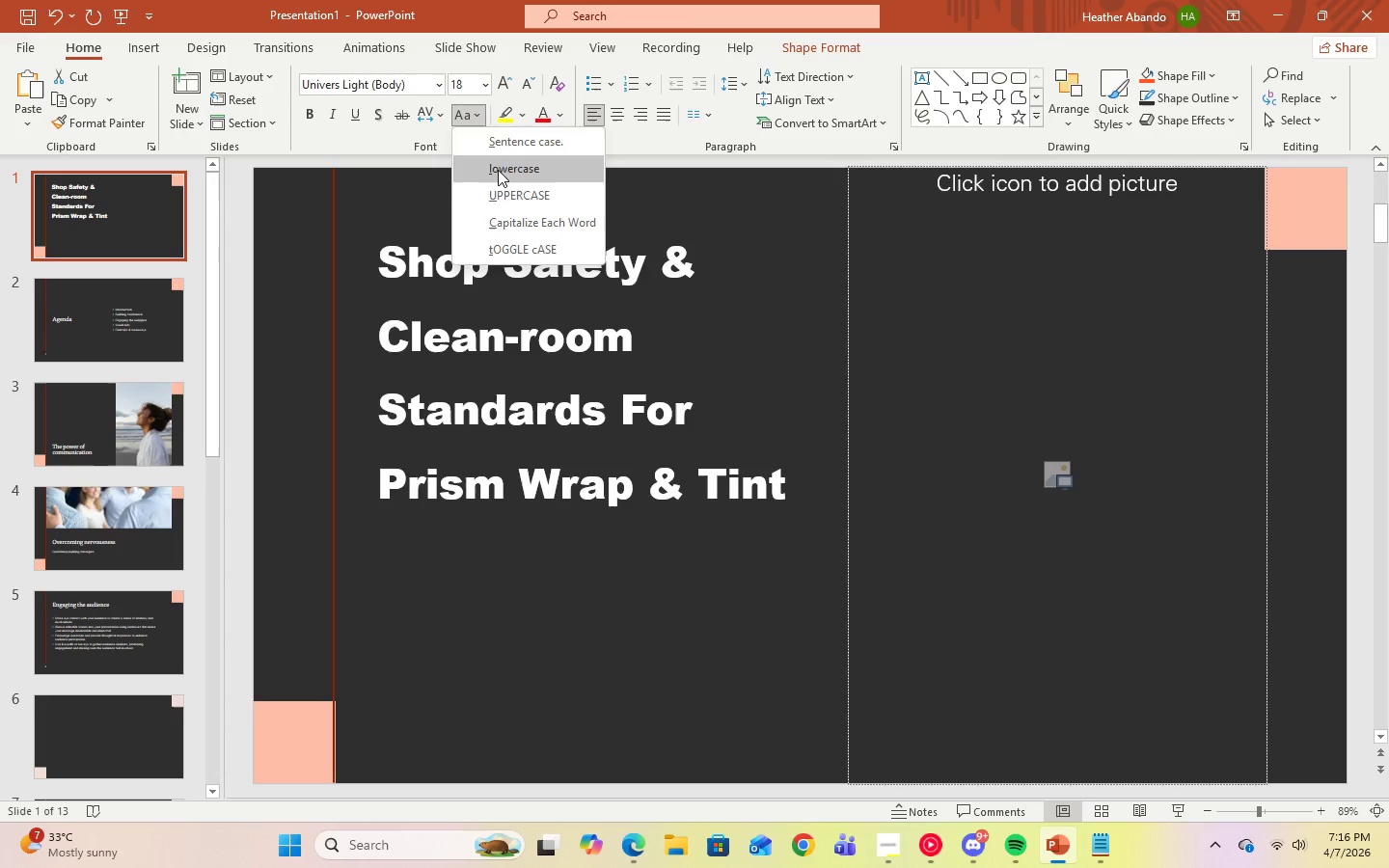 
left_click([498, 149])
 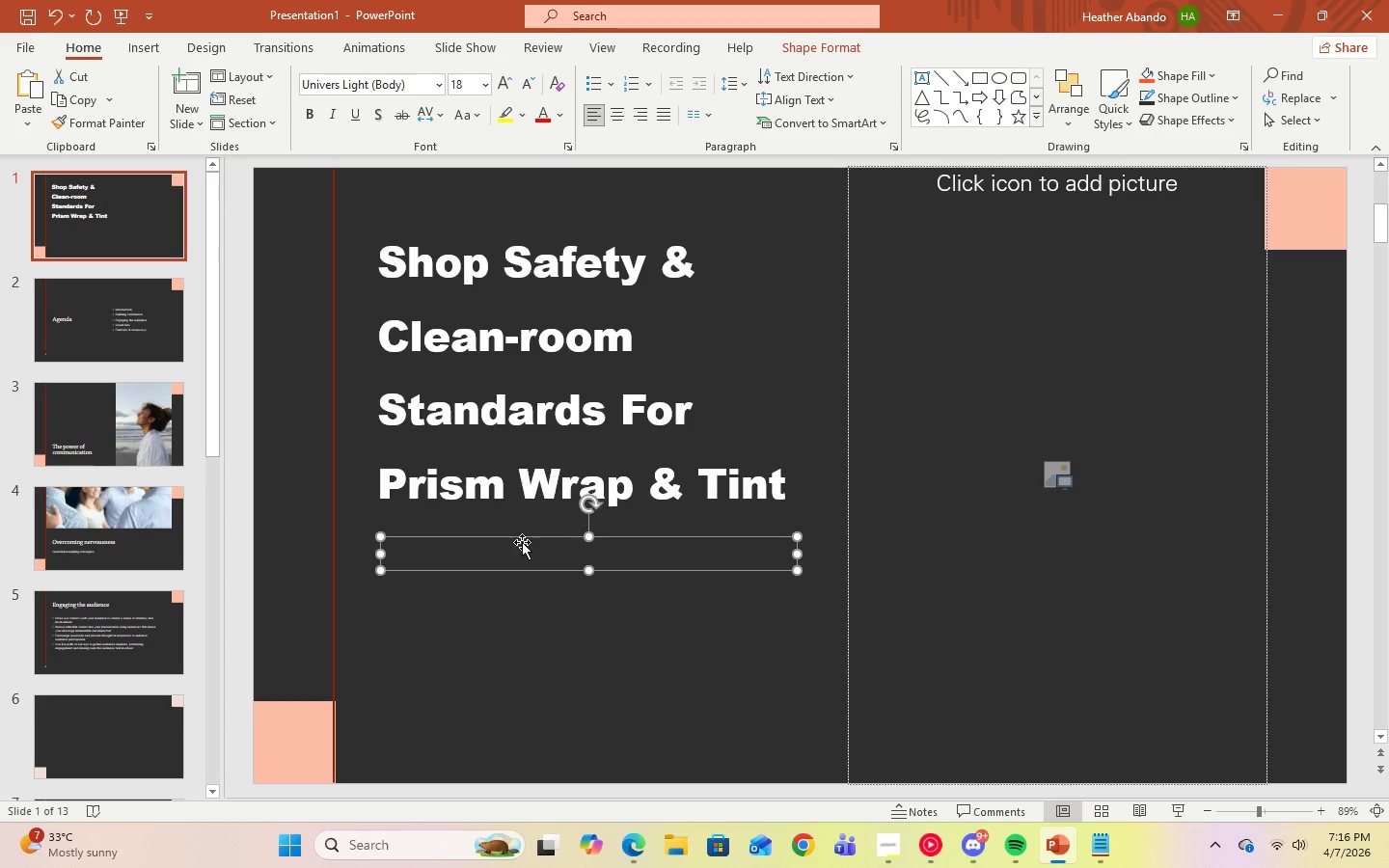 
left_click([488, 561])
 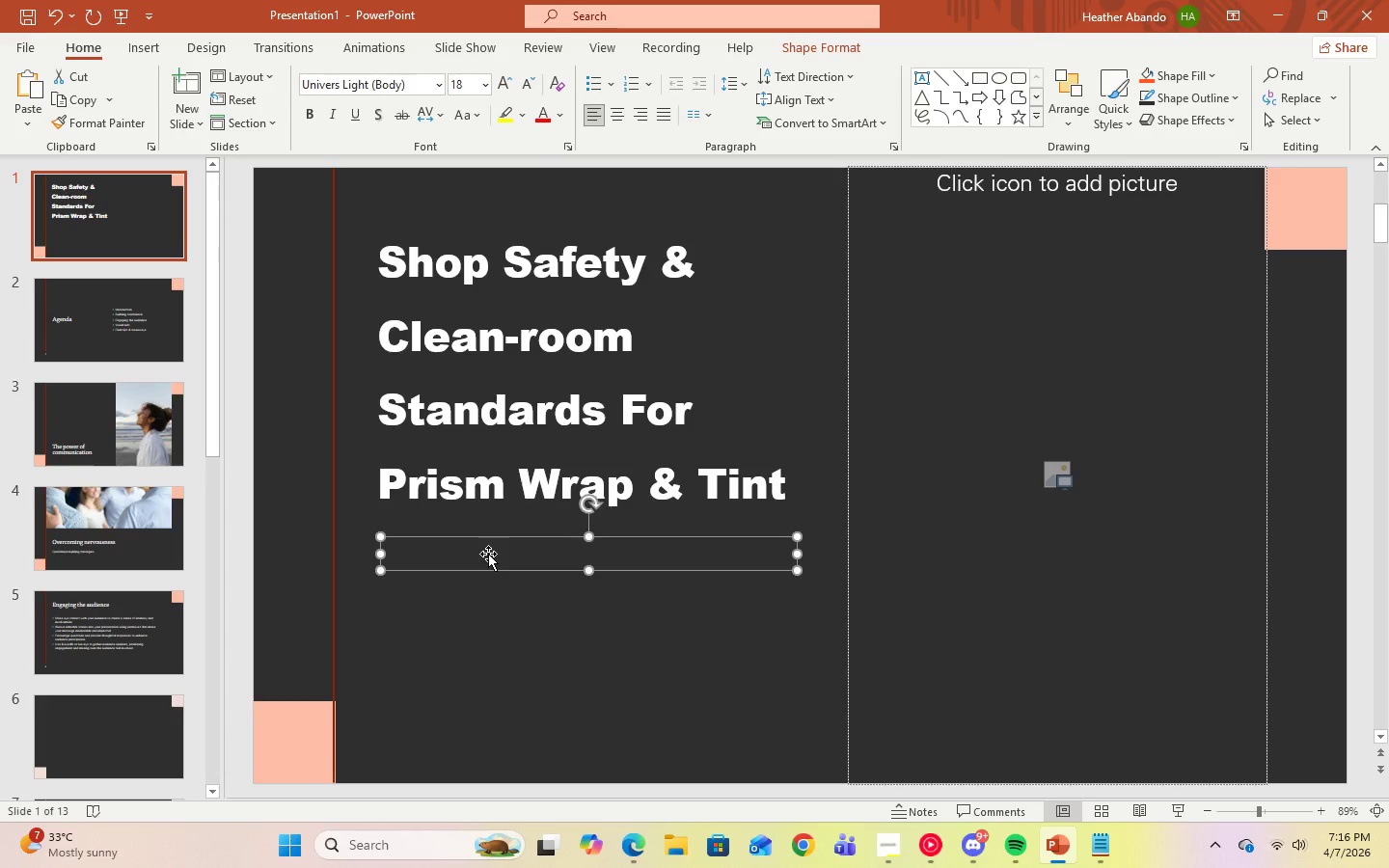 
double_click([488, 554])
 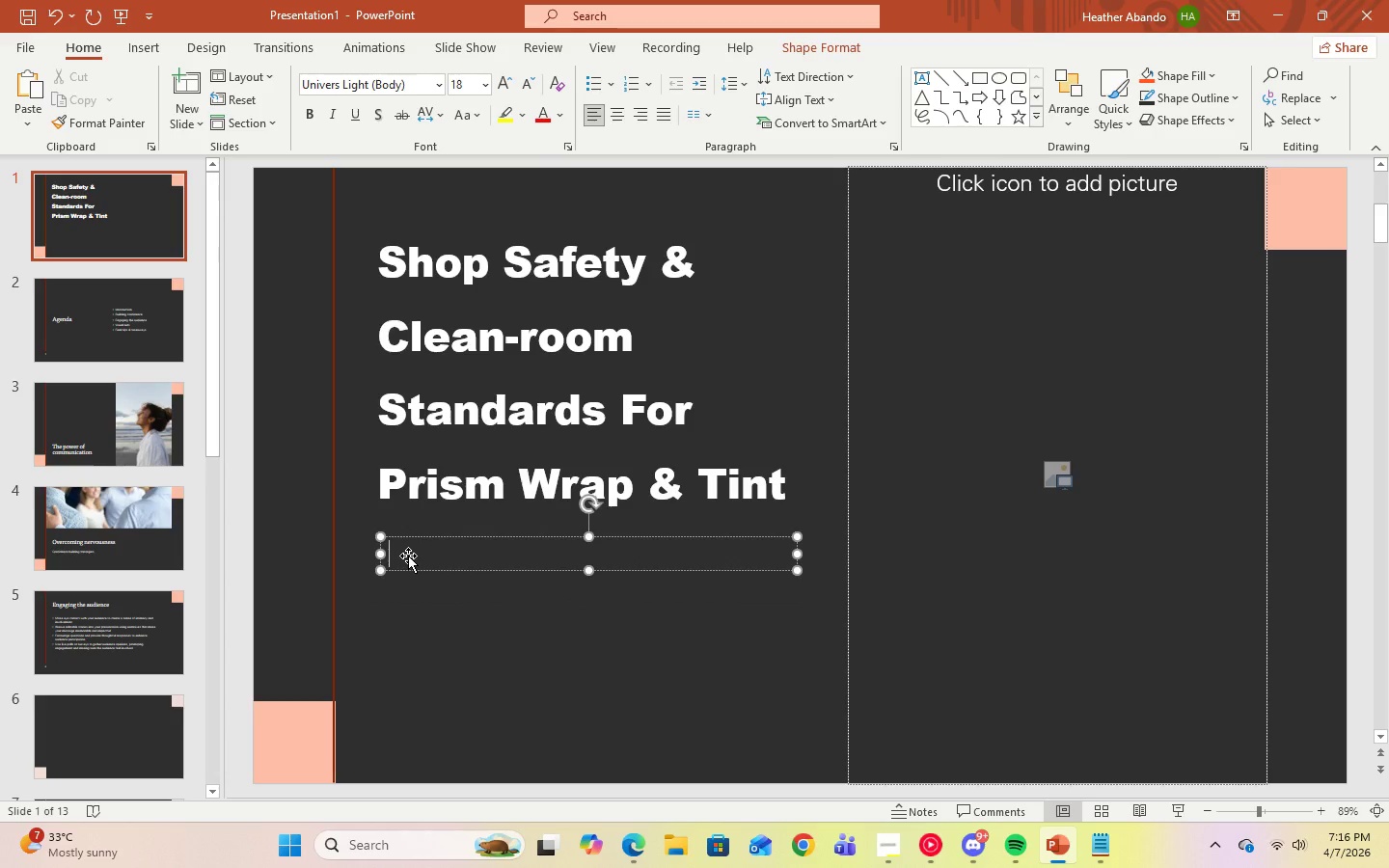 
type(HIGH)
key(Backspace)
key(Backspace)
key(Backspace)
key(Backspace)
type(H)
 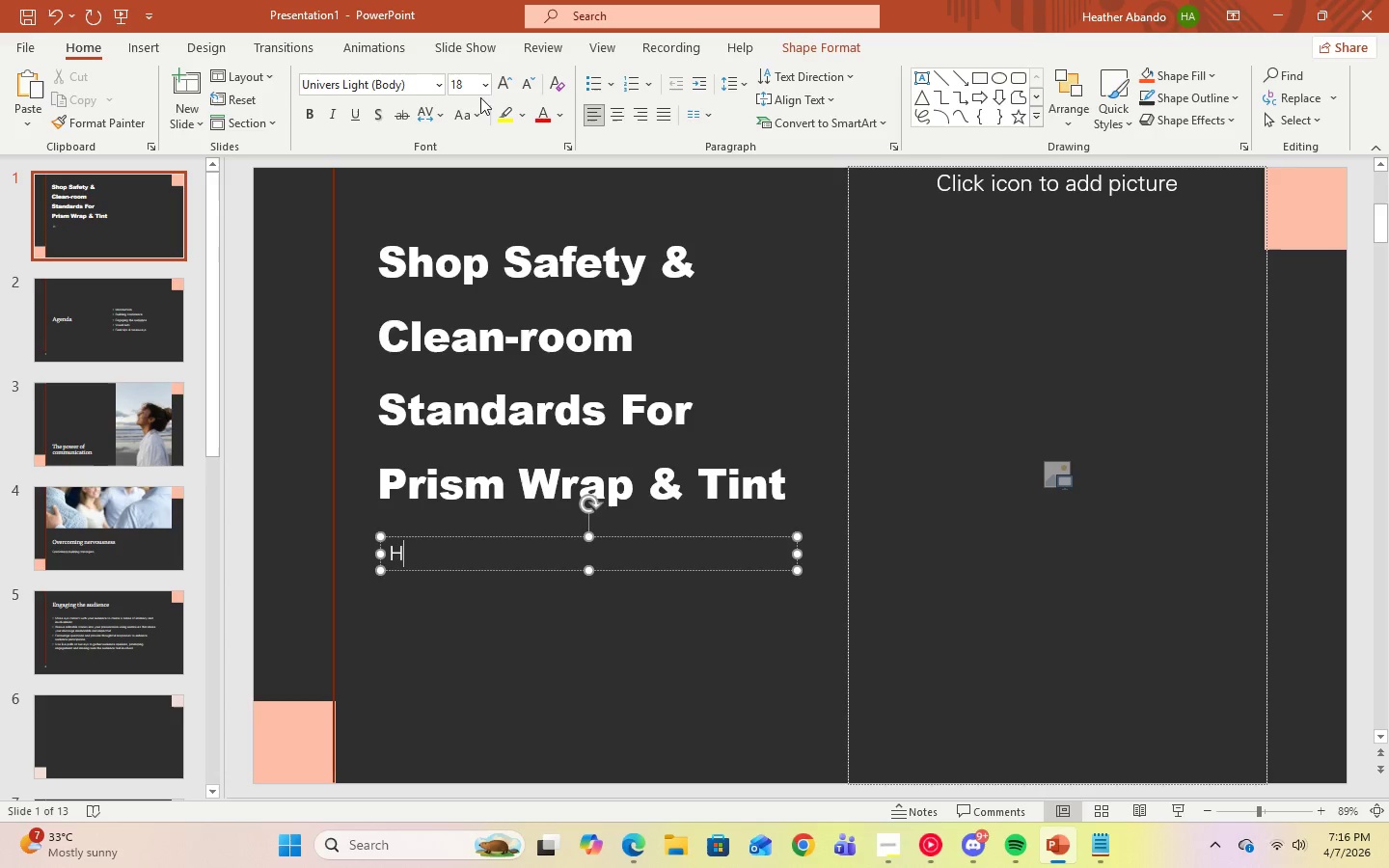 
left_click([483, 115])
 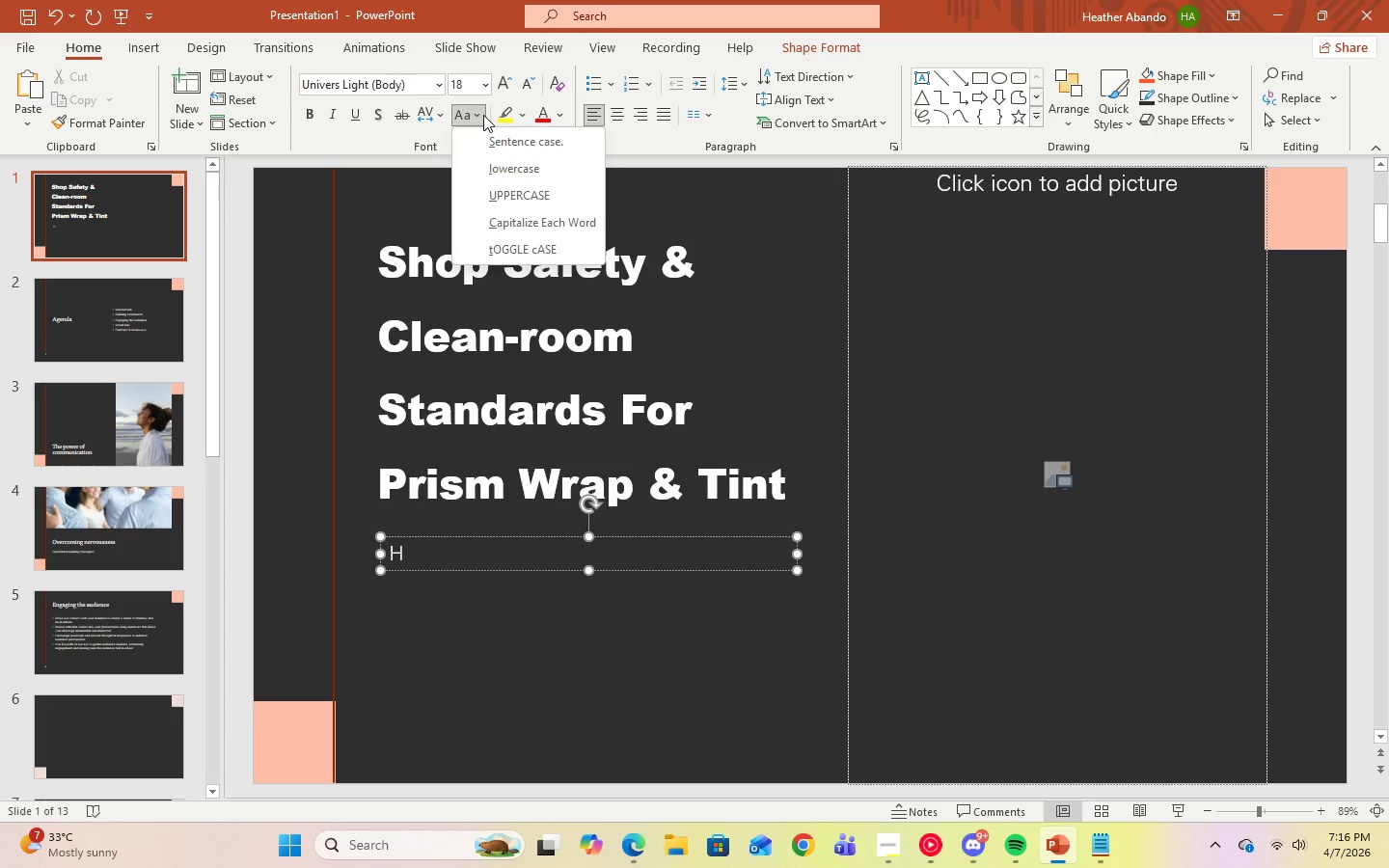 
key(CapsLock)
 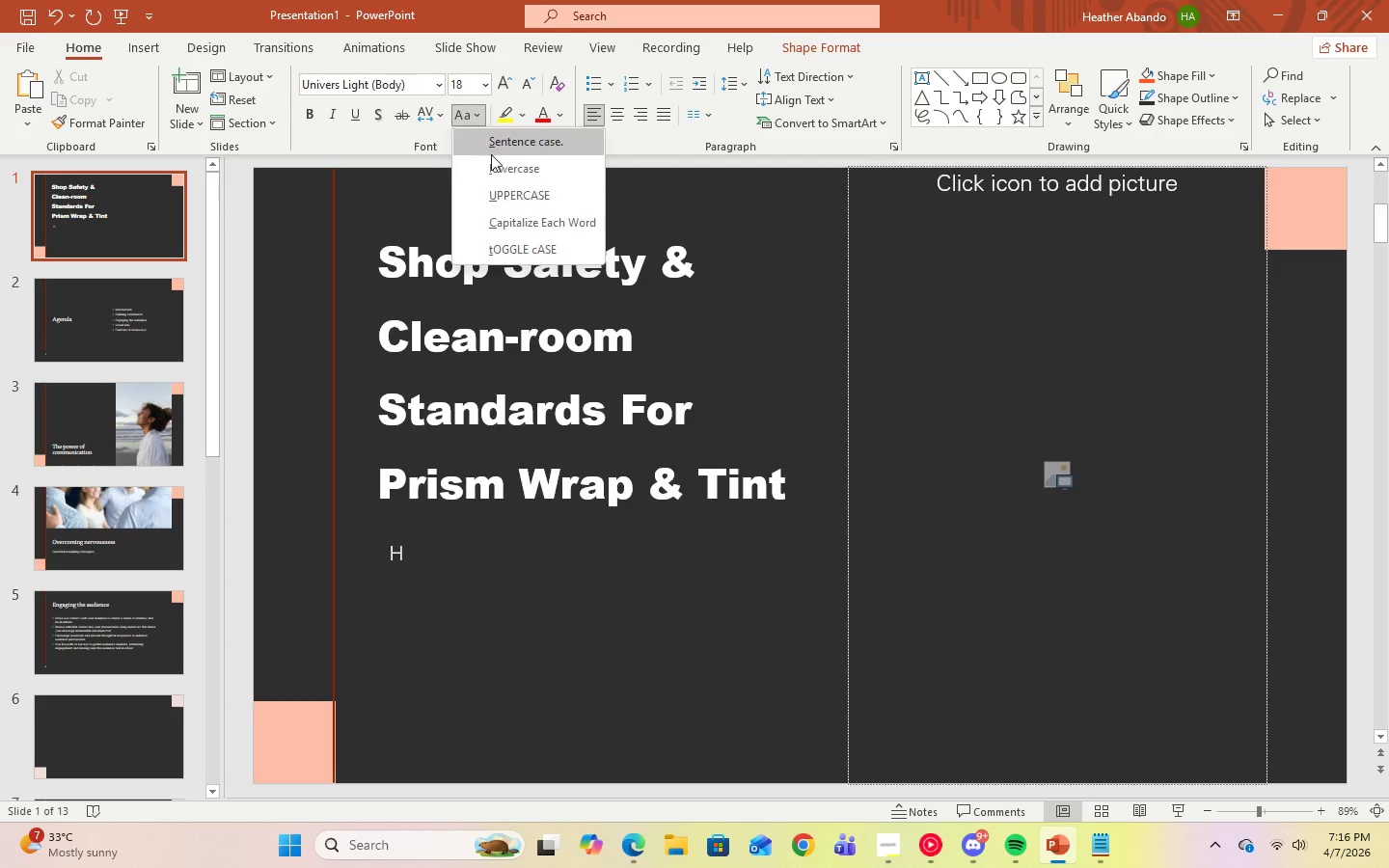 
left_click([493, 149])
 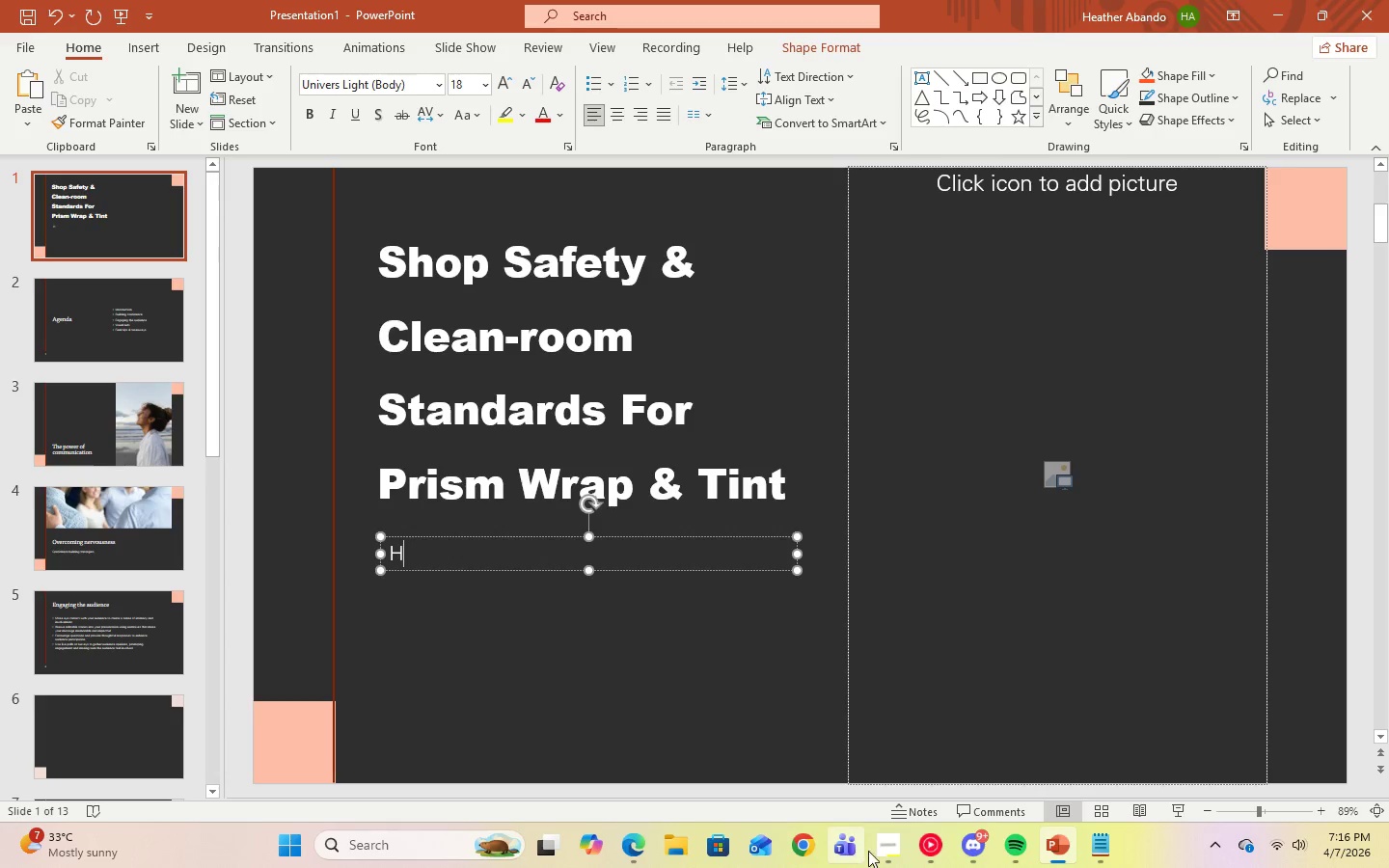 
left_click([884, 851])